 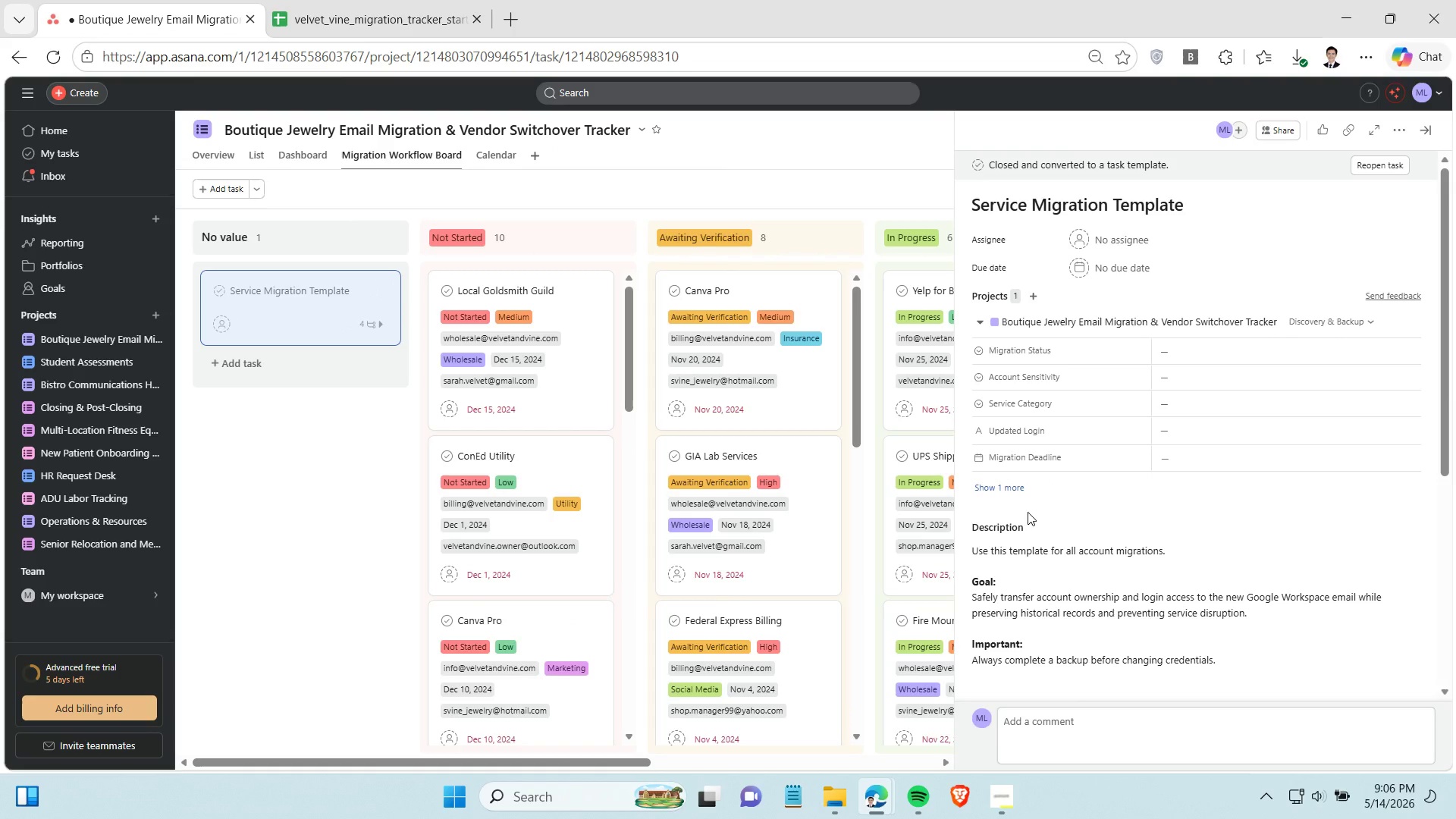 
scroll: coordinate [1028, 512], scroll_direction: down, amount: 1.0
 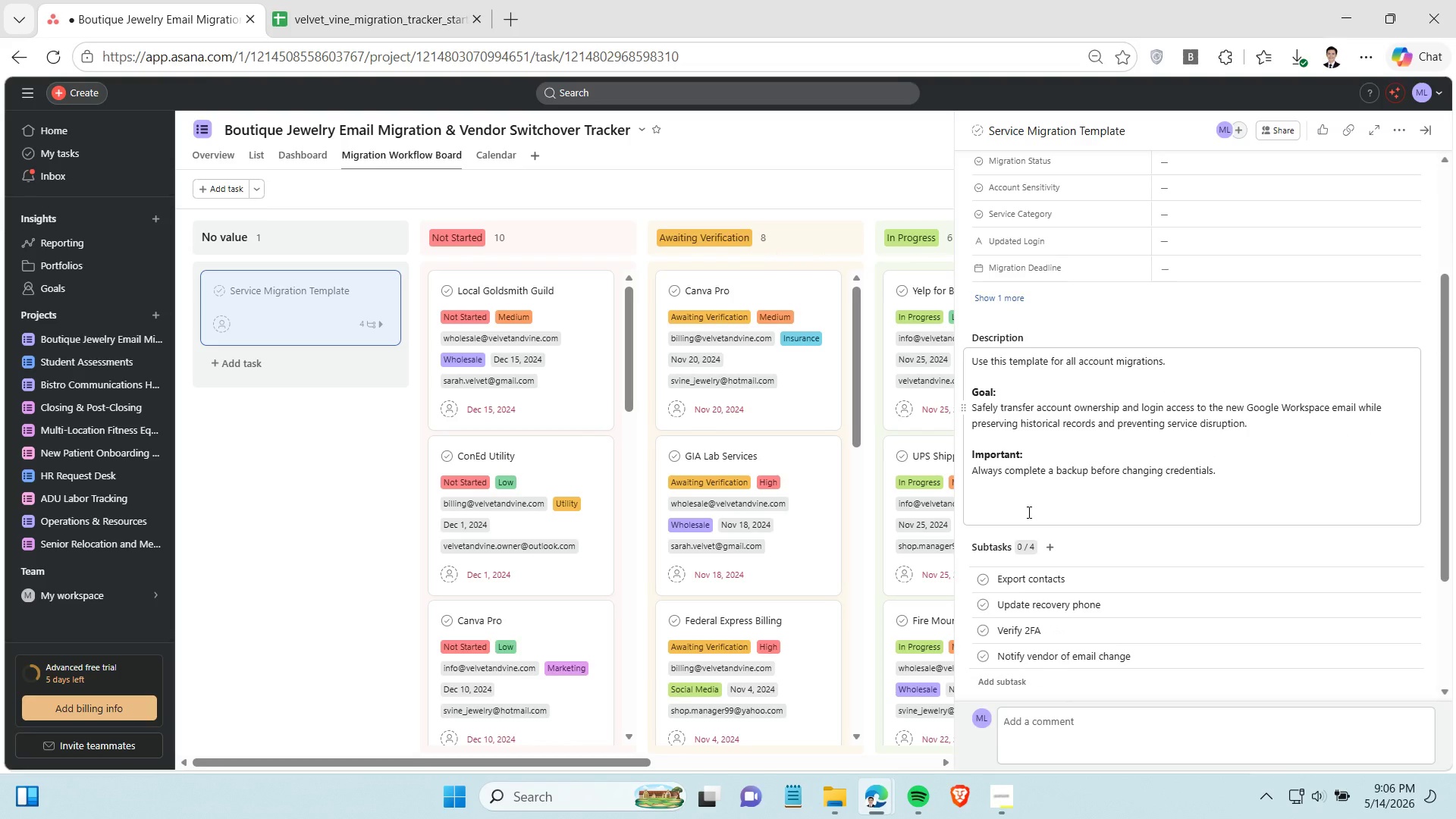 
hold_key(key=ShiftLeft, duration=1.52)
 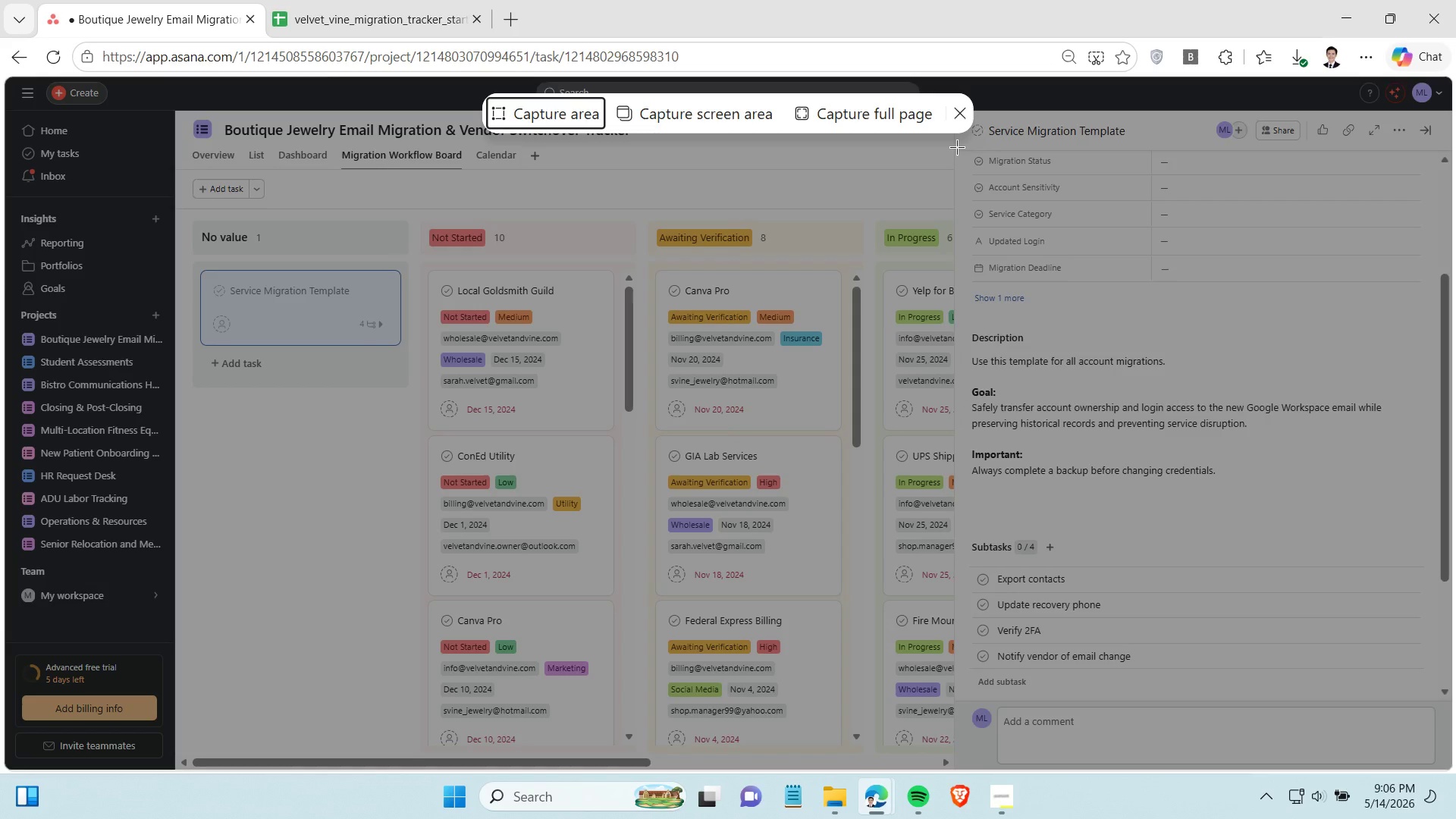 
key(Control+Shift+S)
 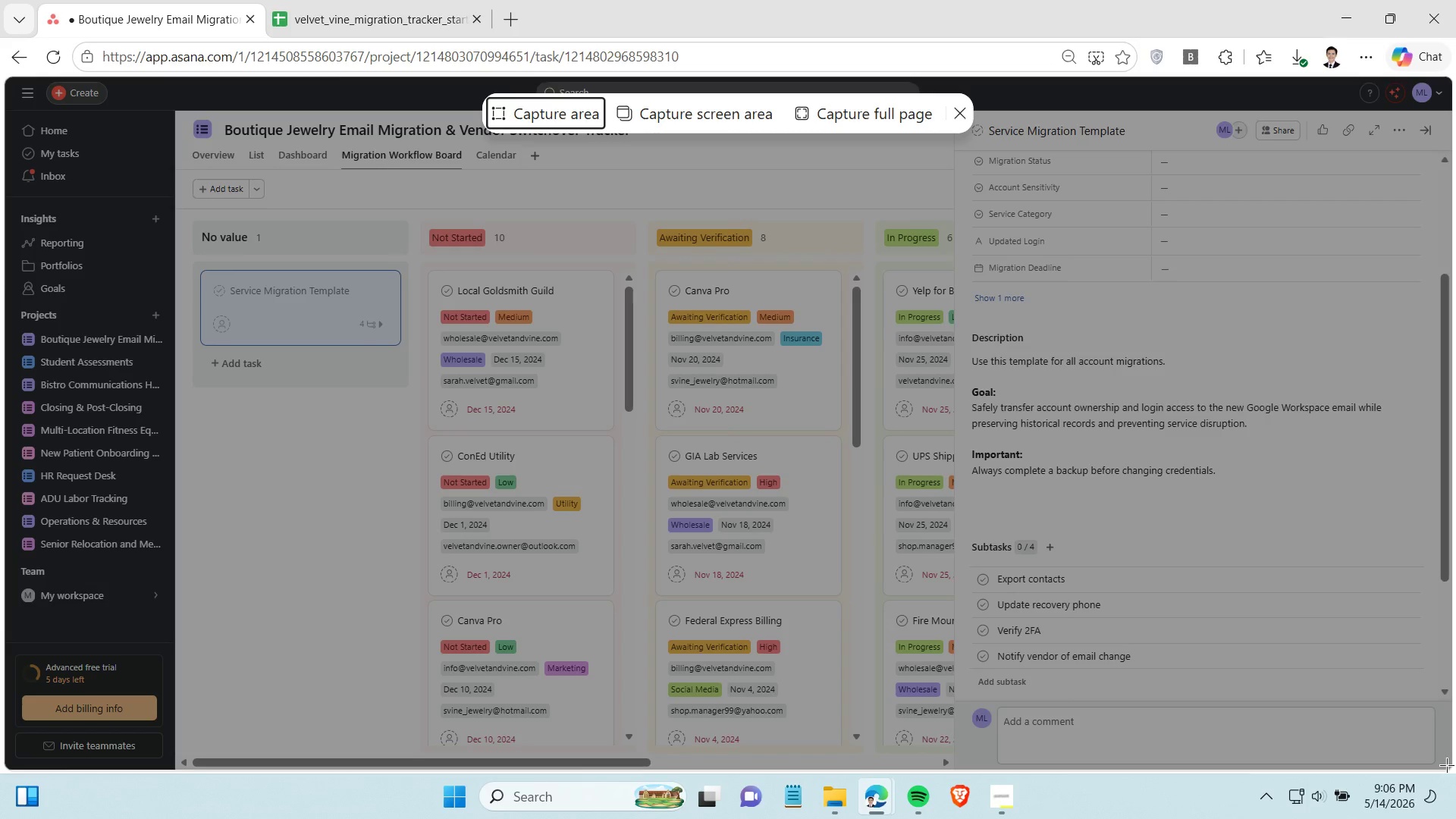 
left_click_drag(start_coordinate=[1448, 767], to_coordinate=[954, 109])
 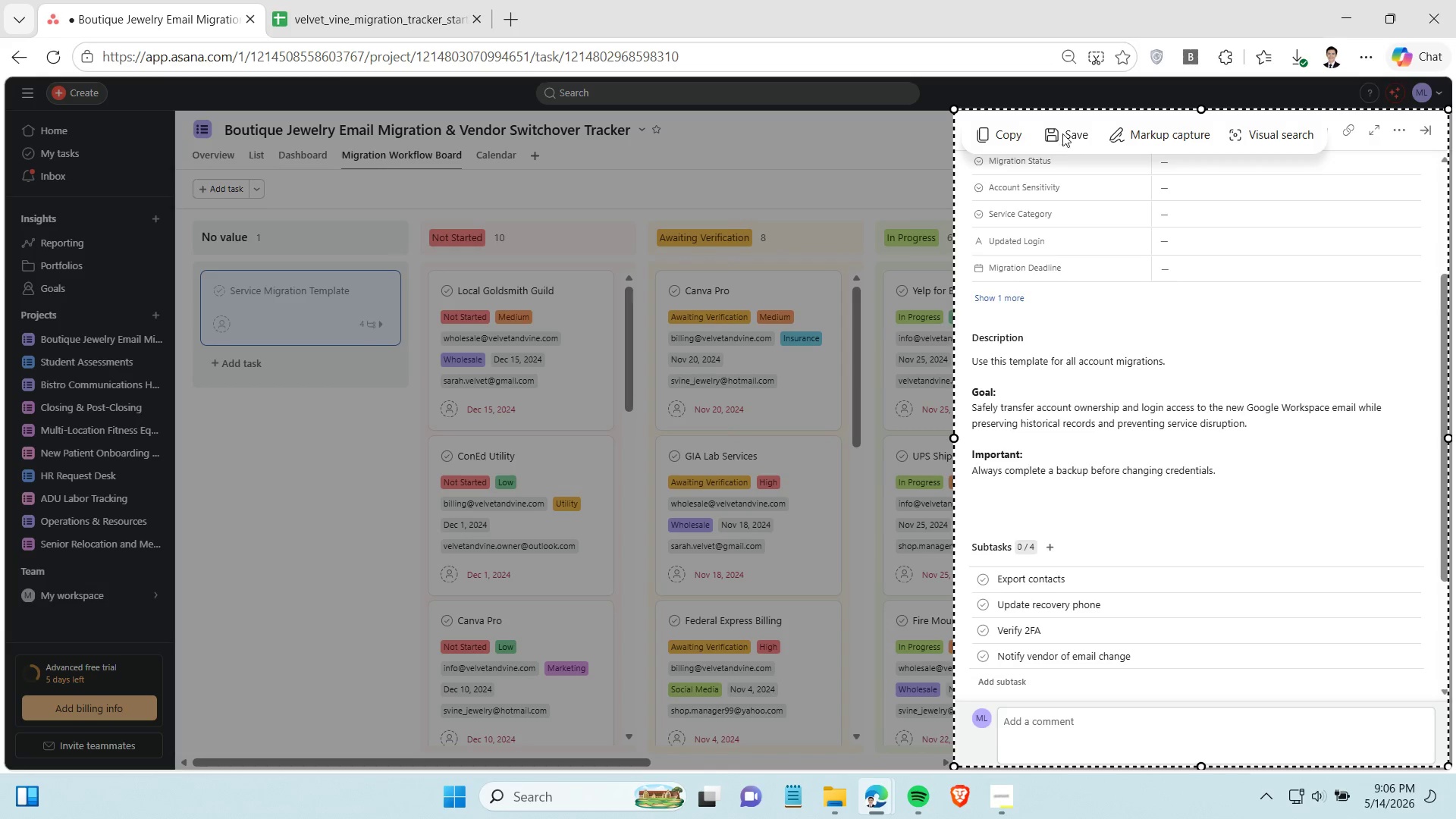 
left_click([1062, 130])
 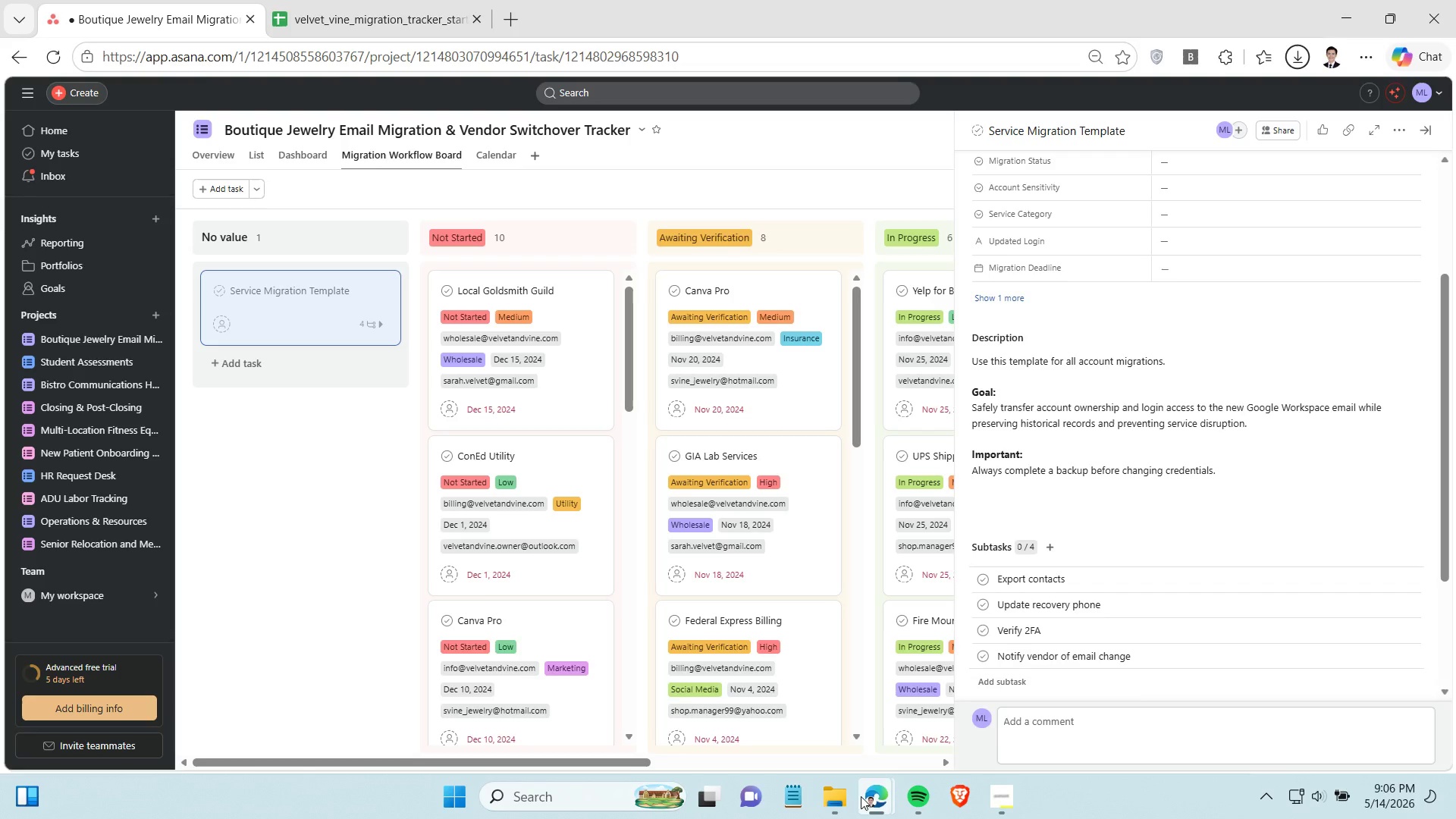 
left_click([849, 799])
 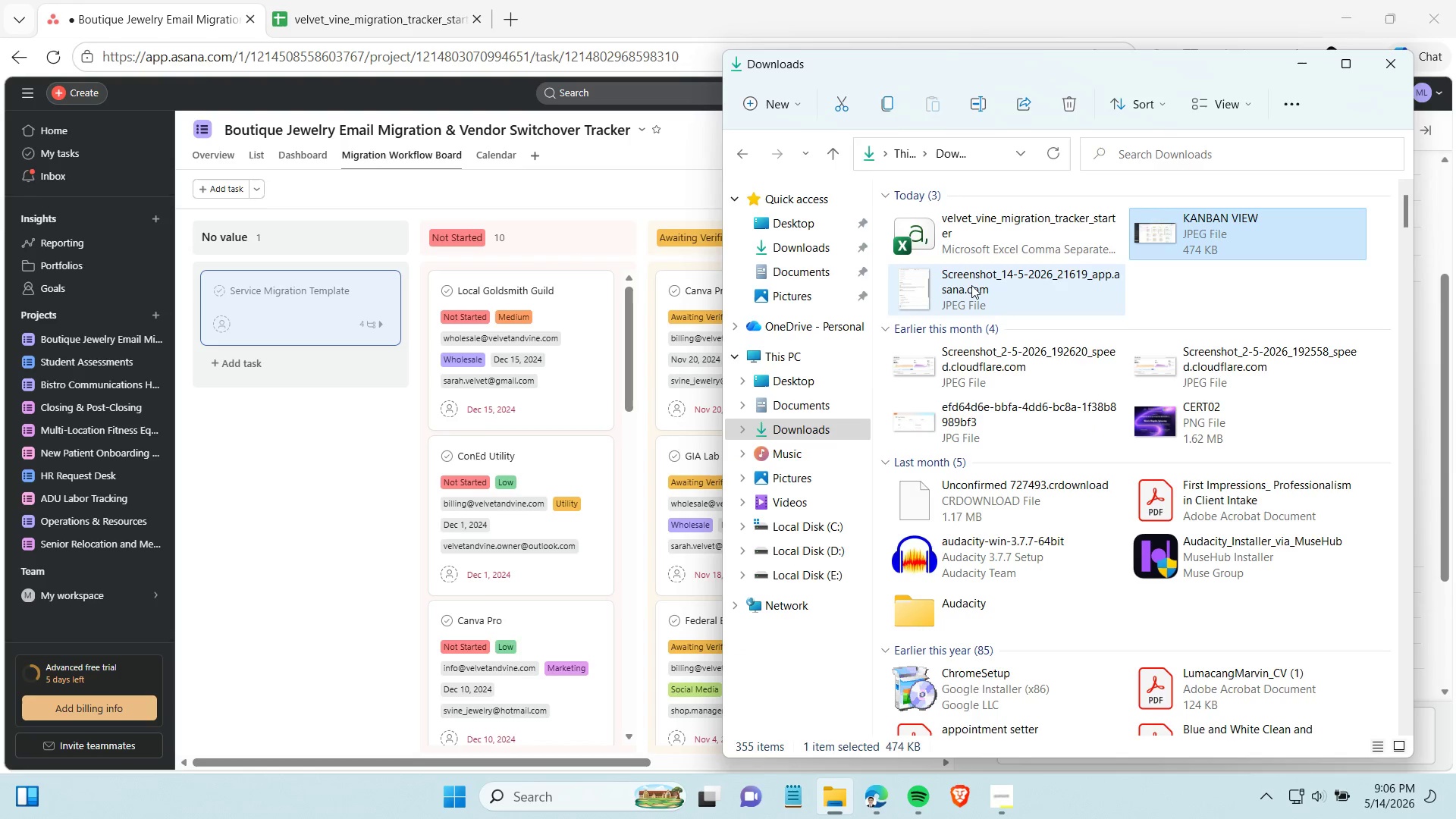 
left_click([971, 285])
 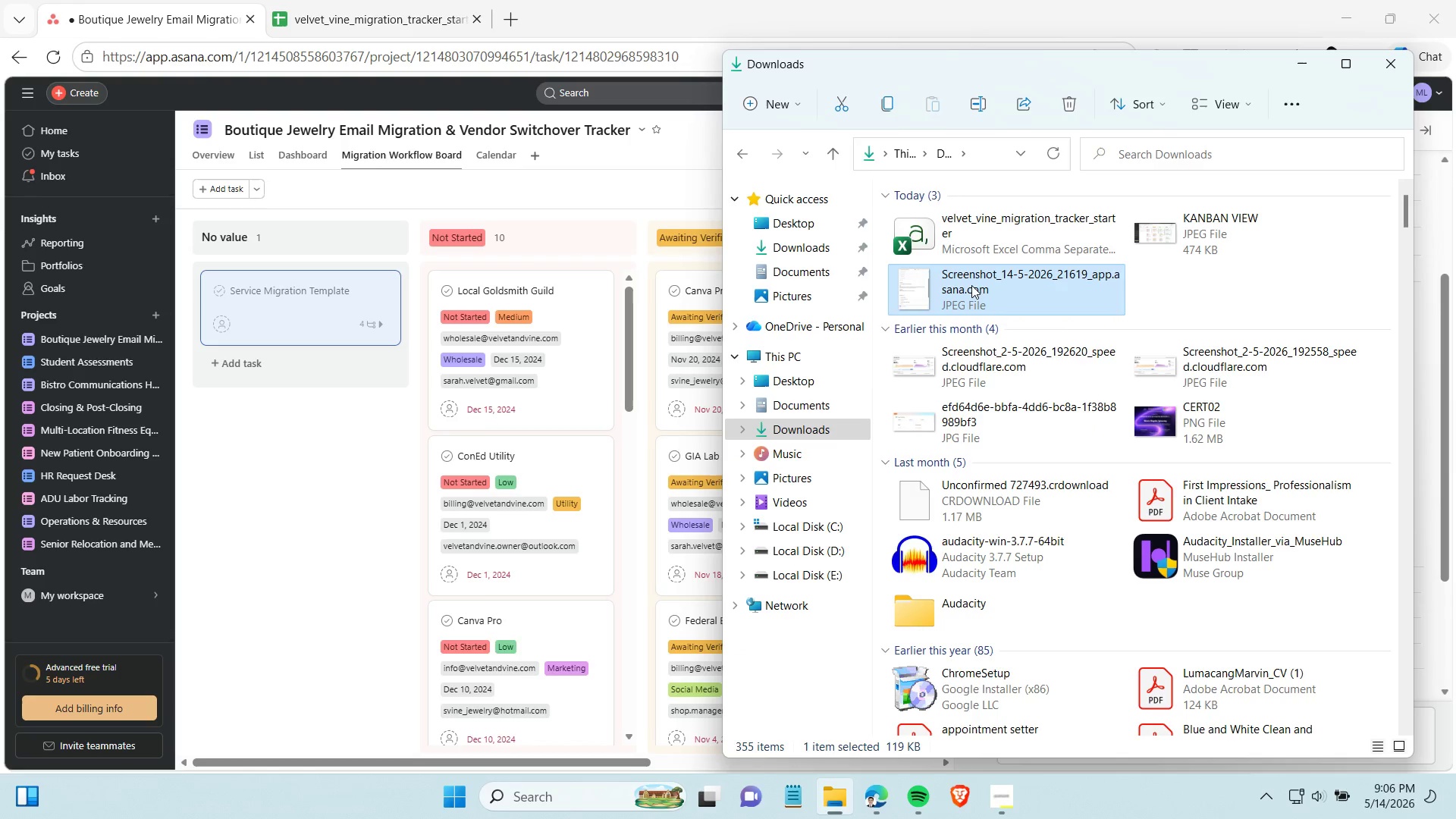 
left_click([971, 285])
 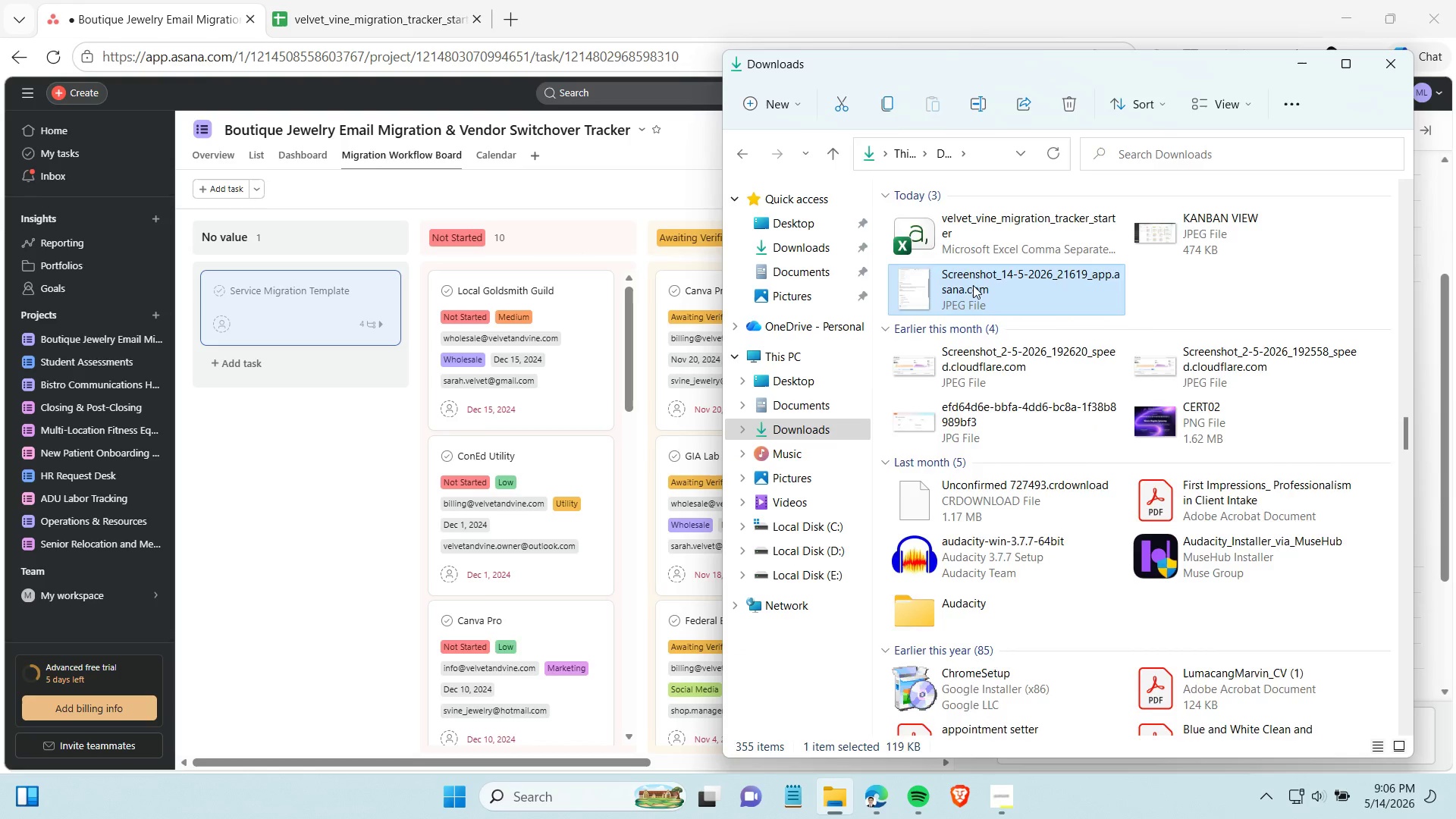 
type(TASK )
 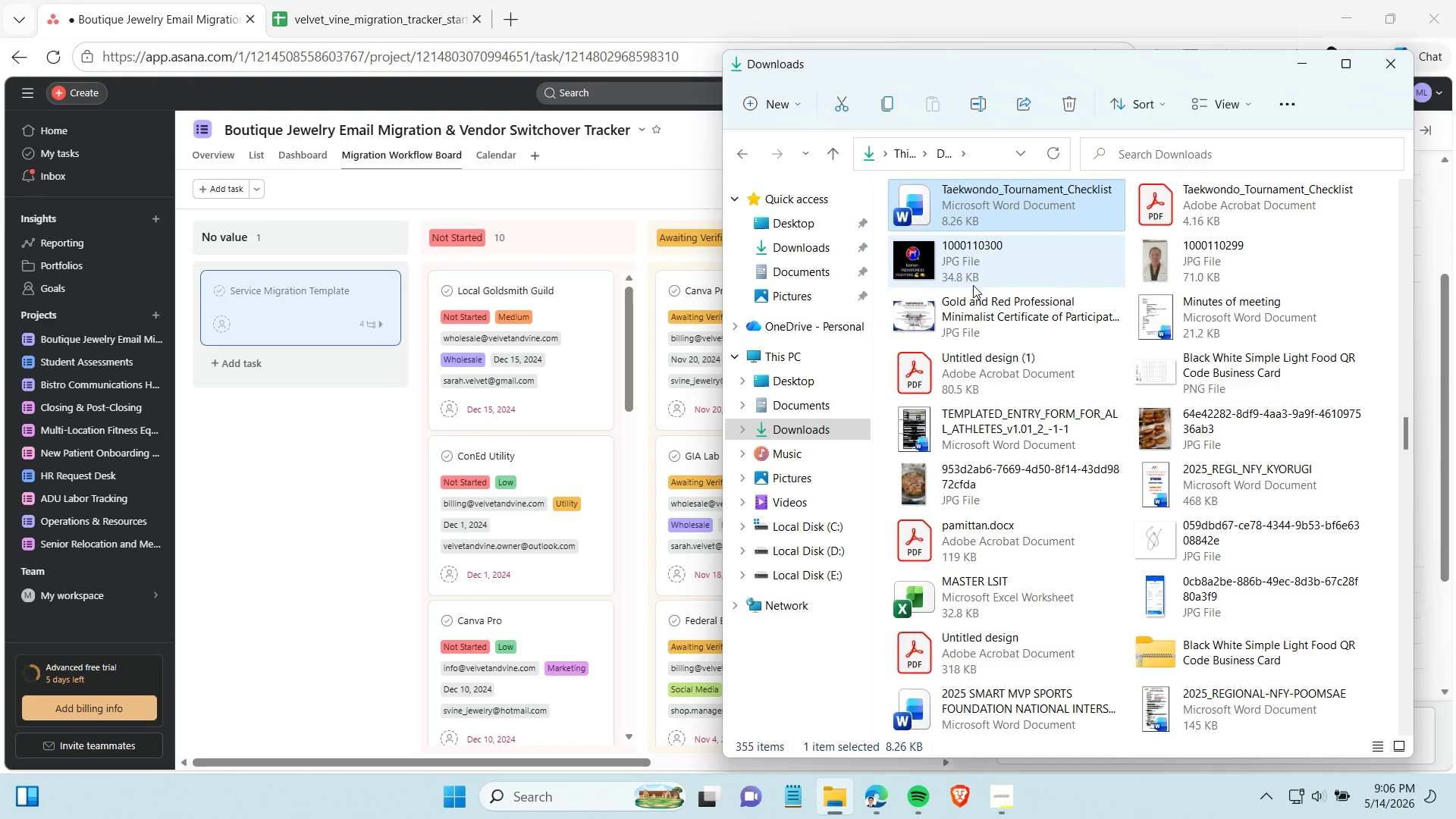 
scroll: coordinate [976, 288], scroll_direction: up, amount: 42.0
 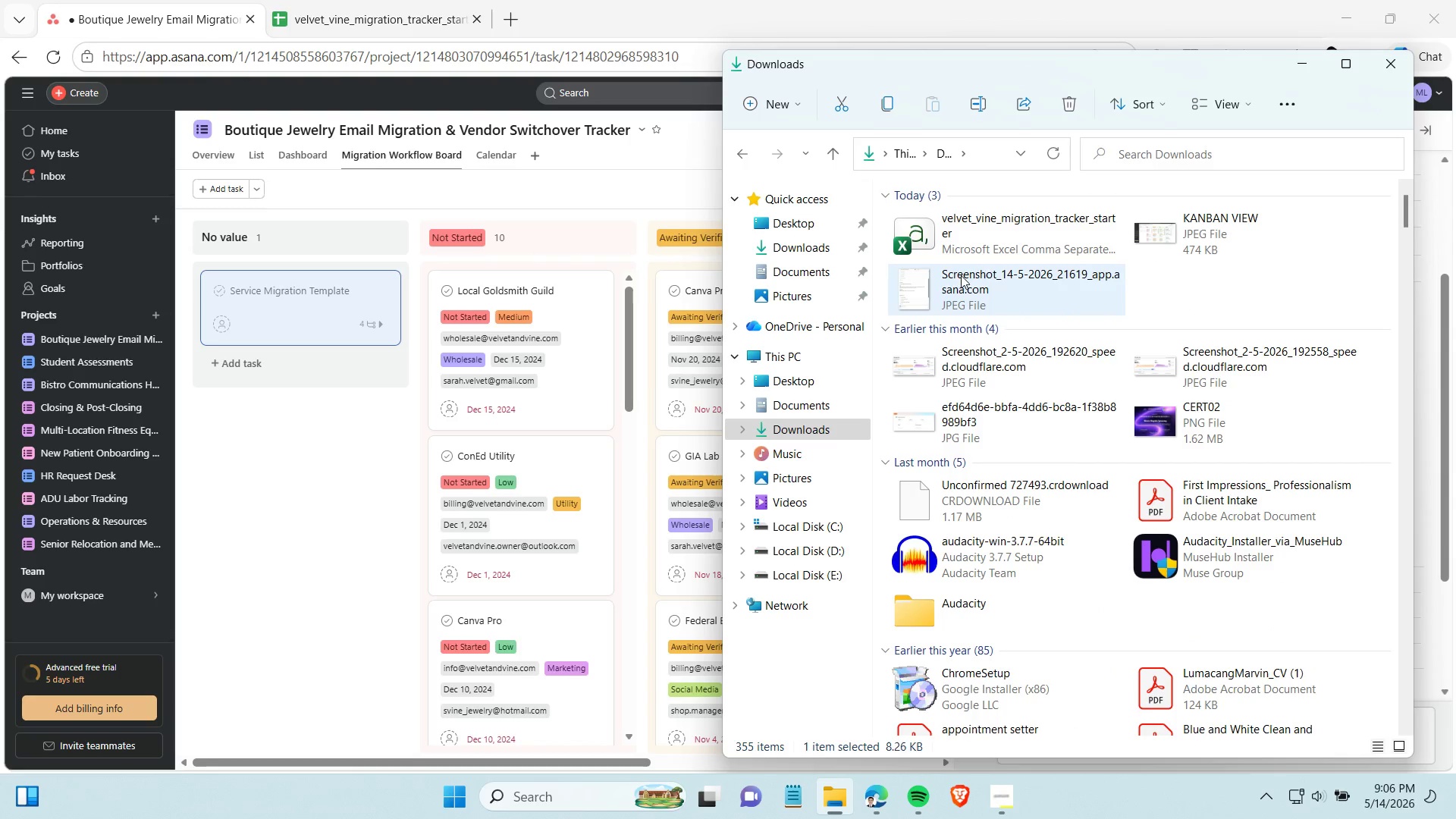 
left_click([961, 275])
 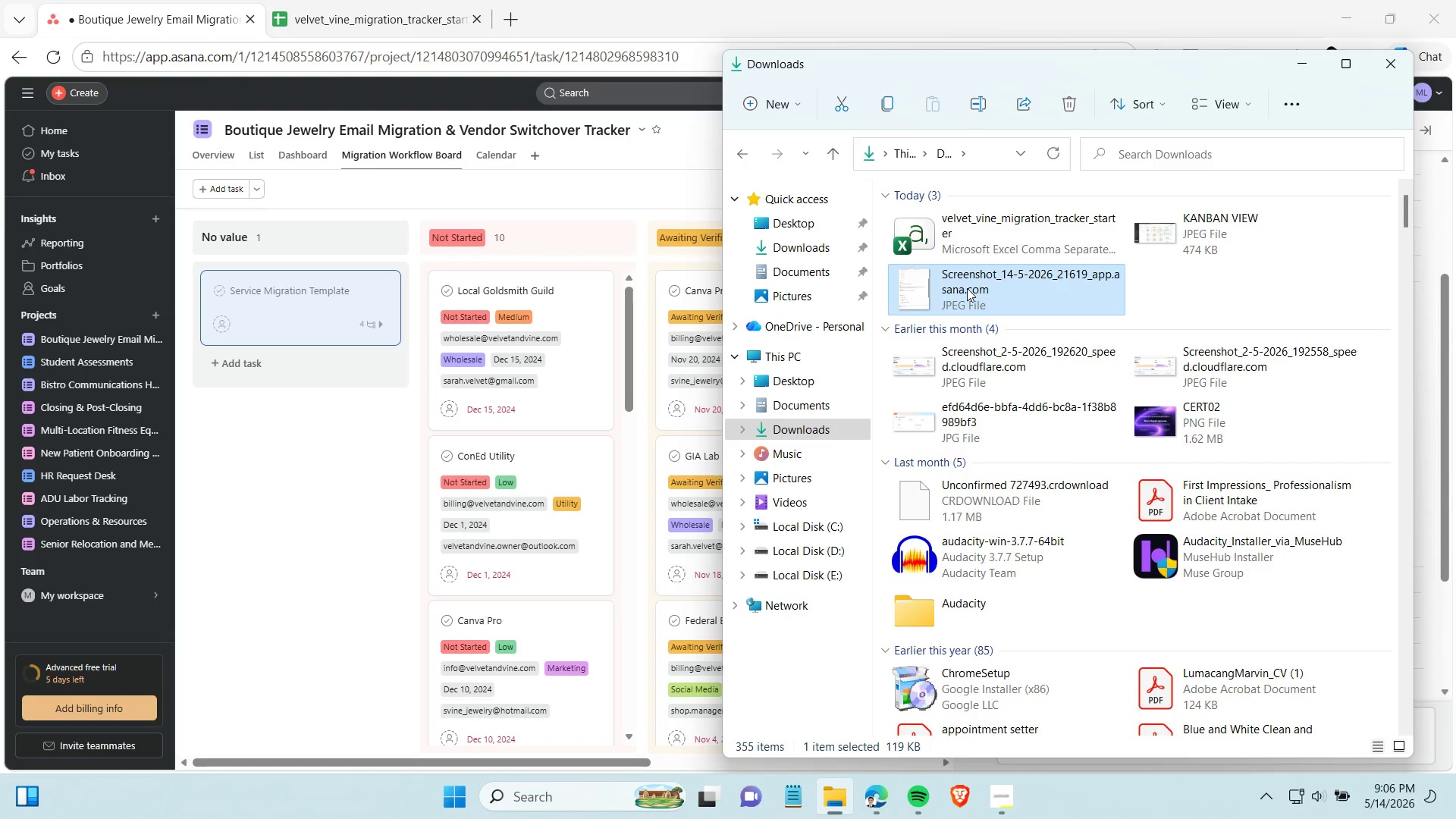 
left_click([967, 288])
 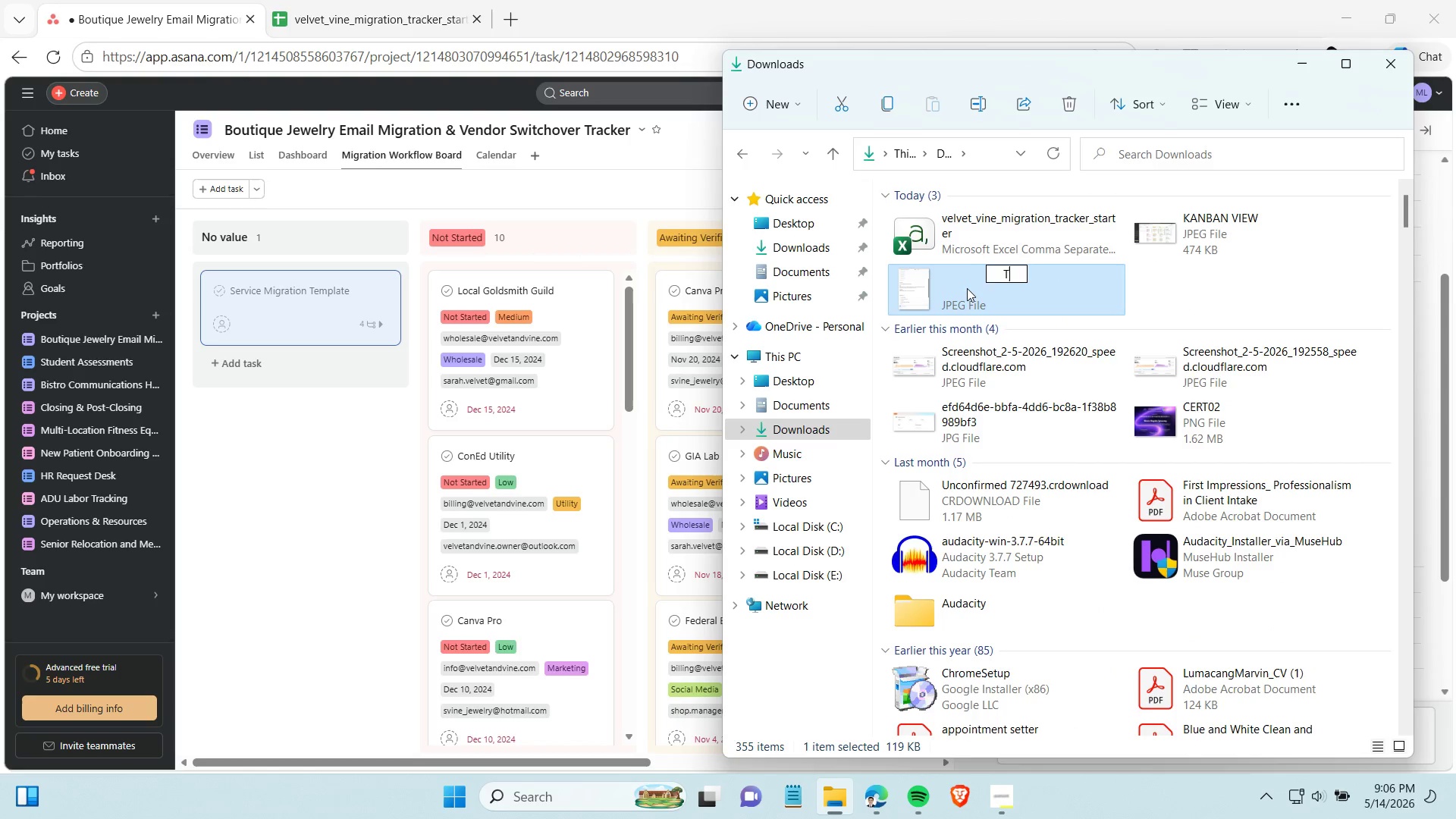 
type(TASK TEMPLATE)
 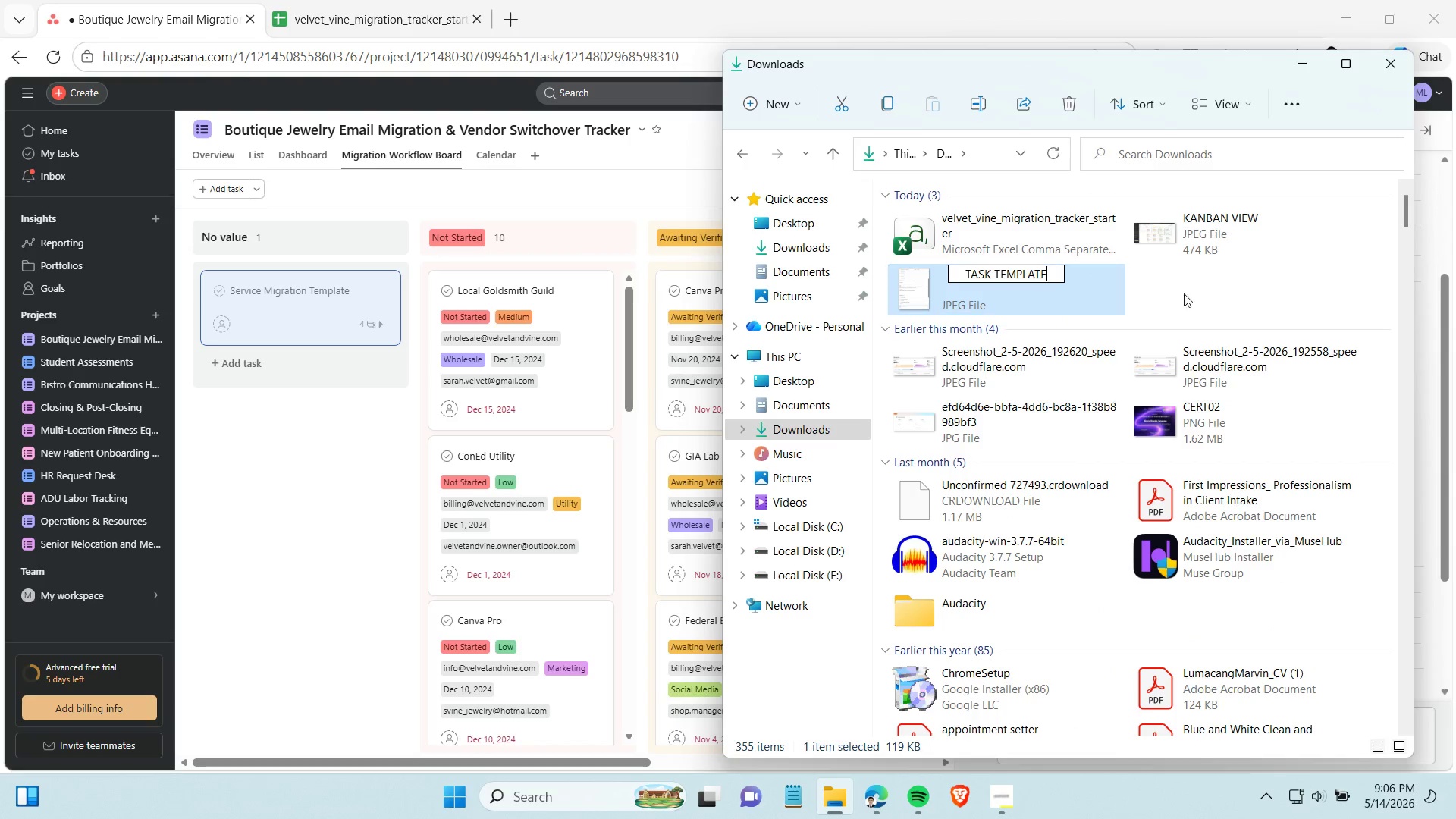 
left_click([1215, 296])
 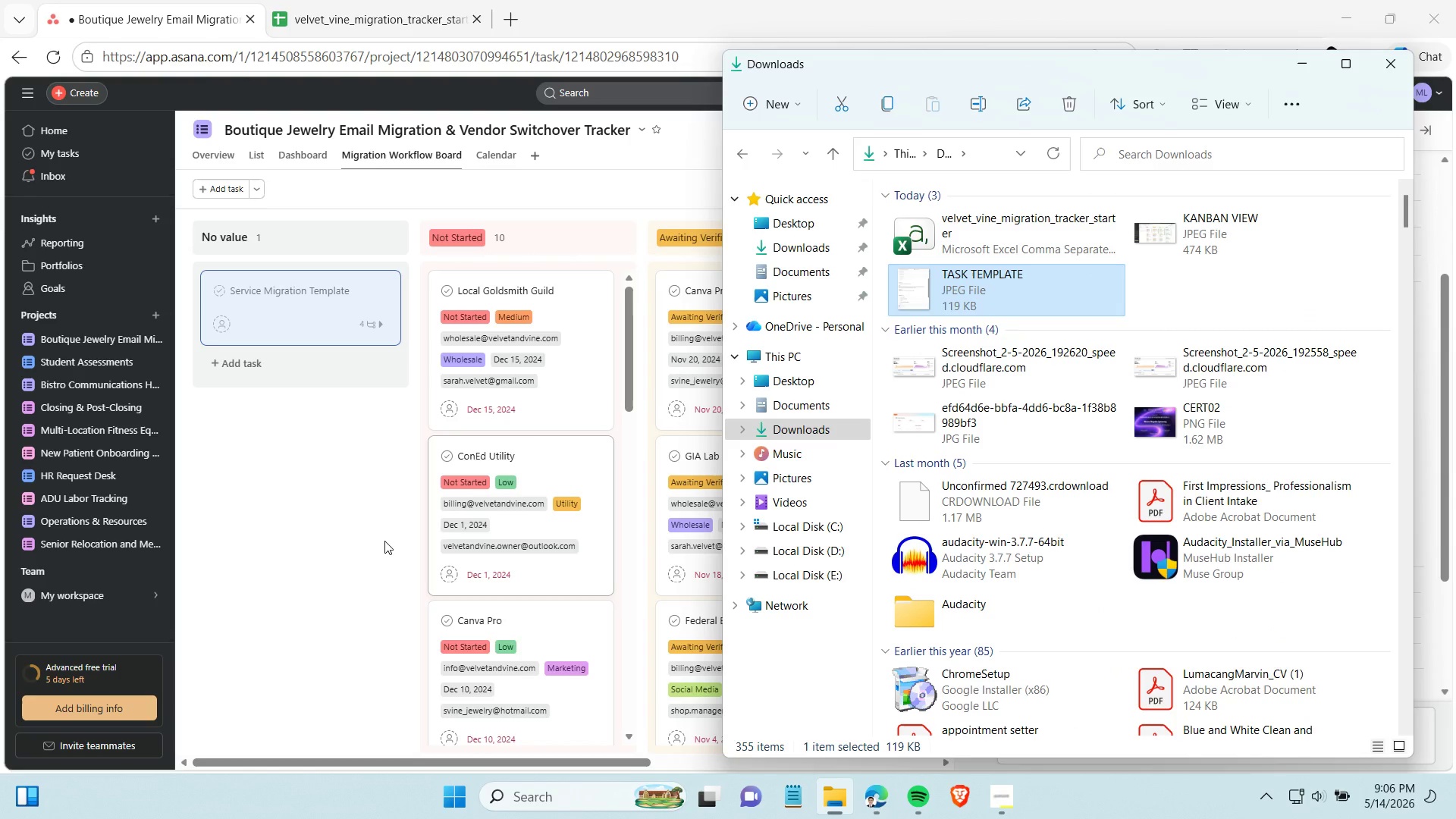 
left_click([377, 541])
 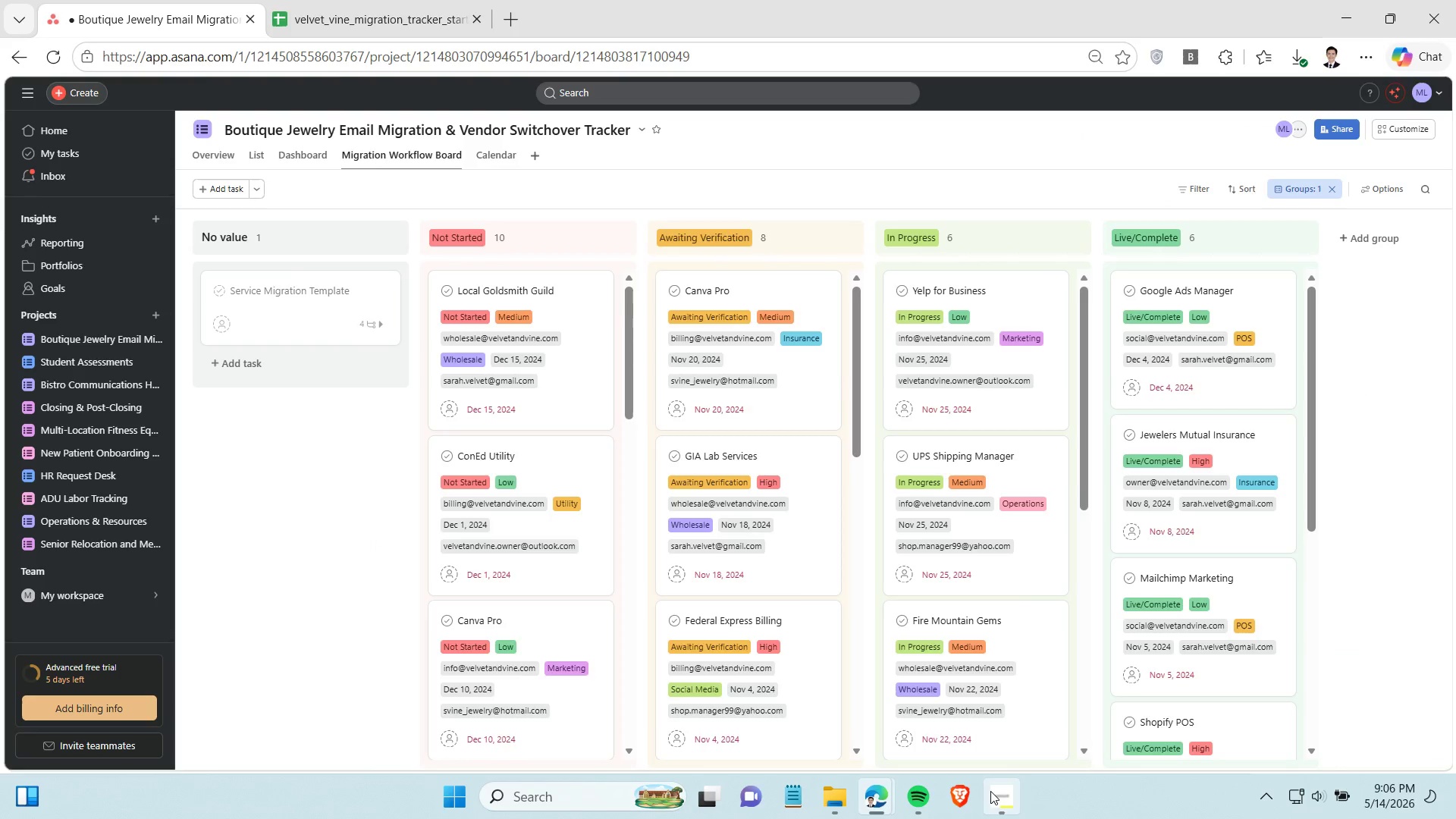 
left_click([990, 790])